 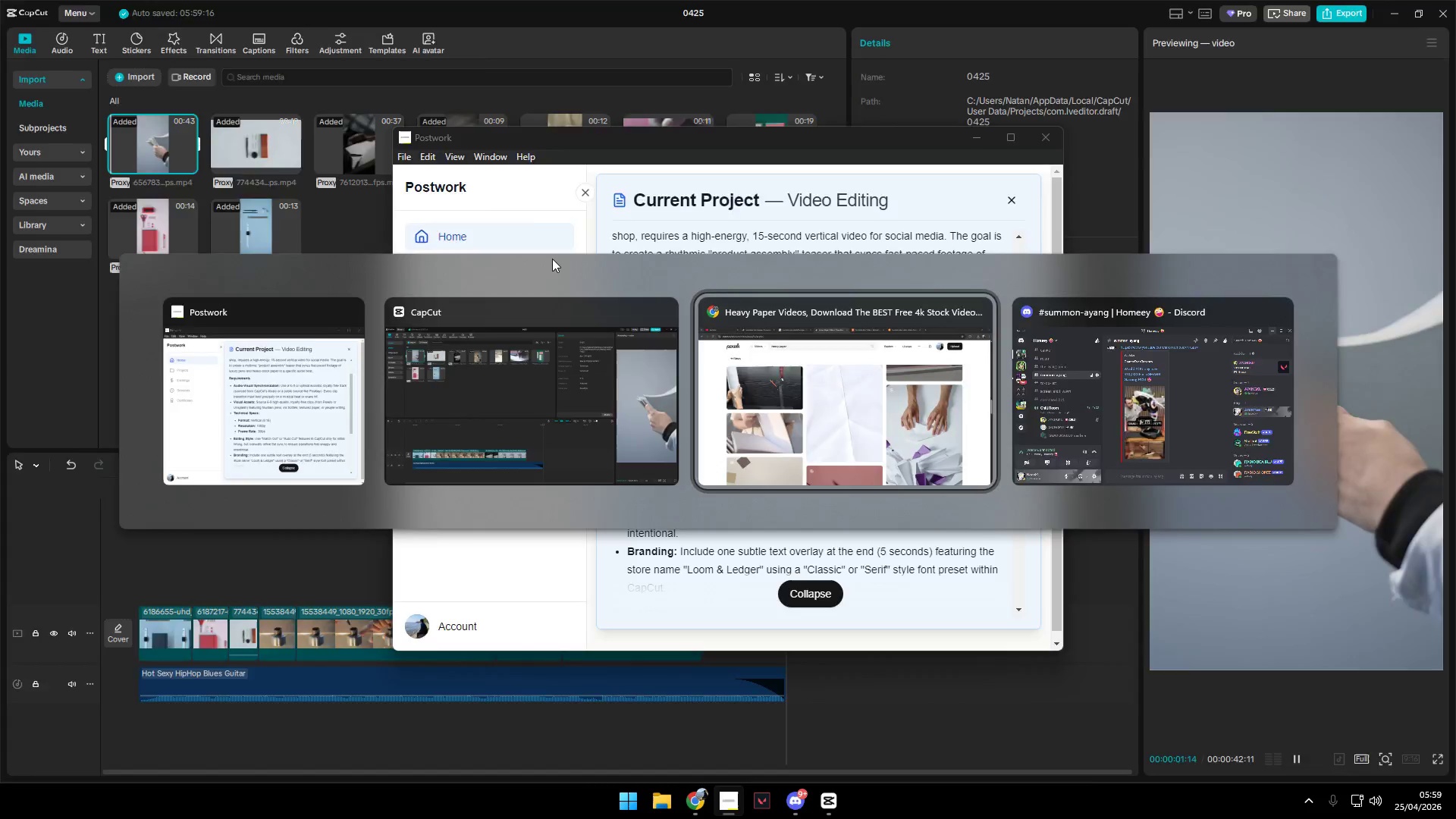 
scroll: coordinate [717, 372], scroll_direction: down, amount: 28.0
 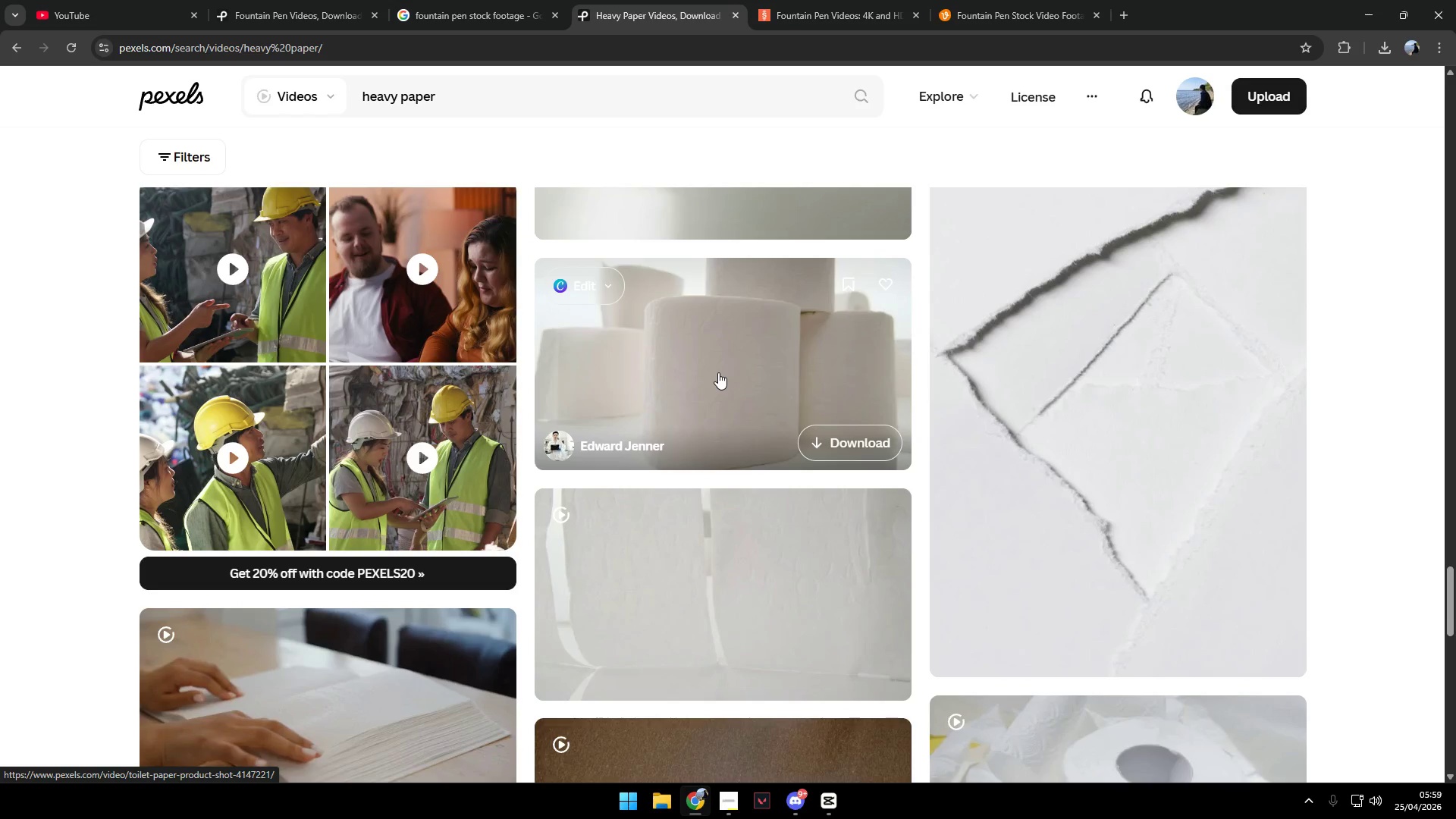 
scroll: coordinate [719, 372], scroll_direction: up, amount: 15.0
 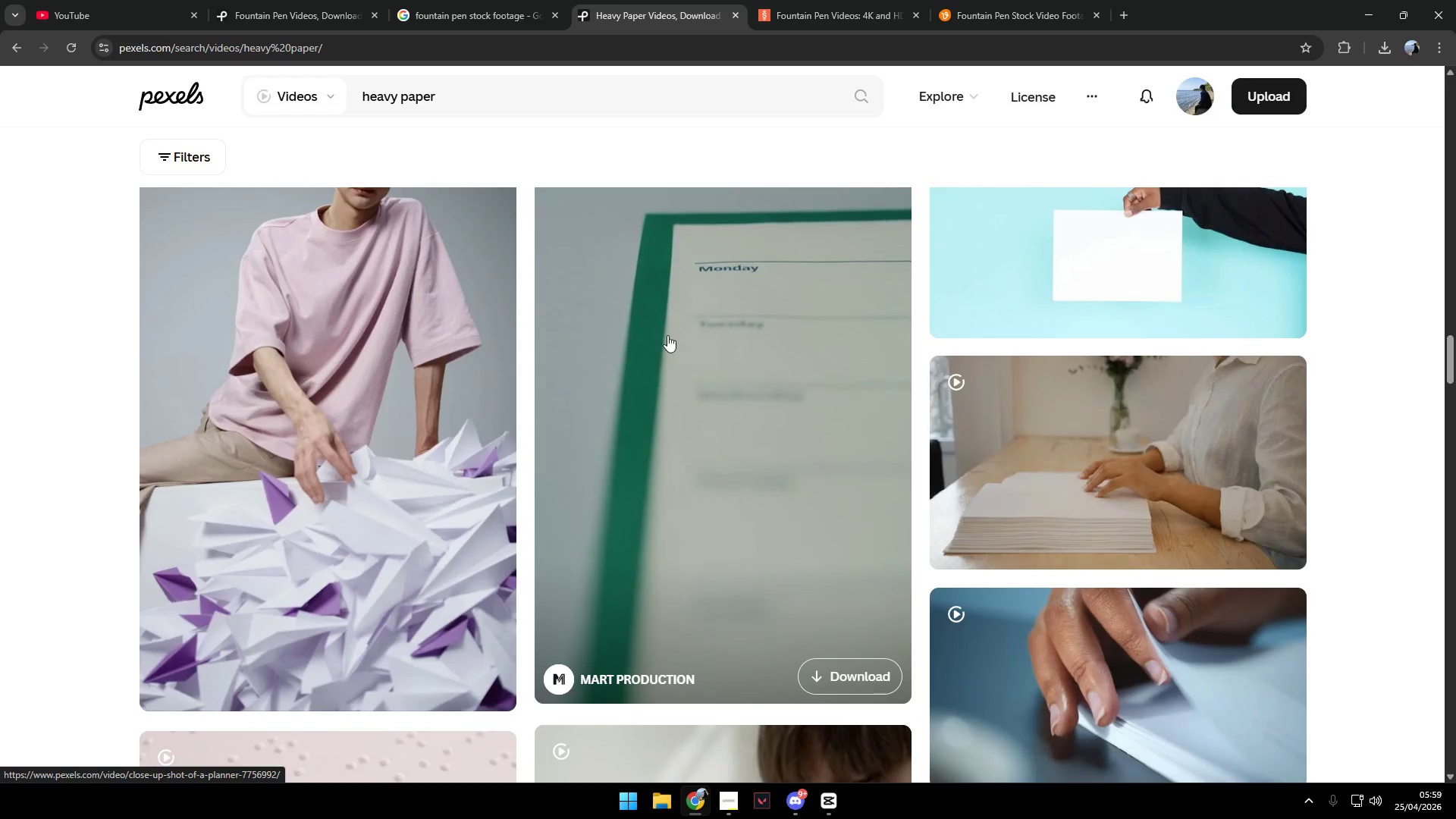 
key(Alt+AltLeft)
 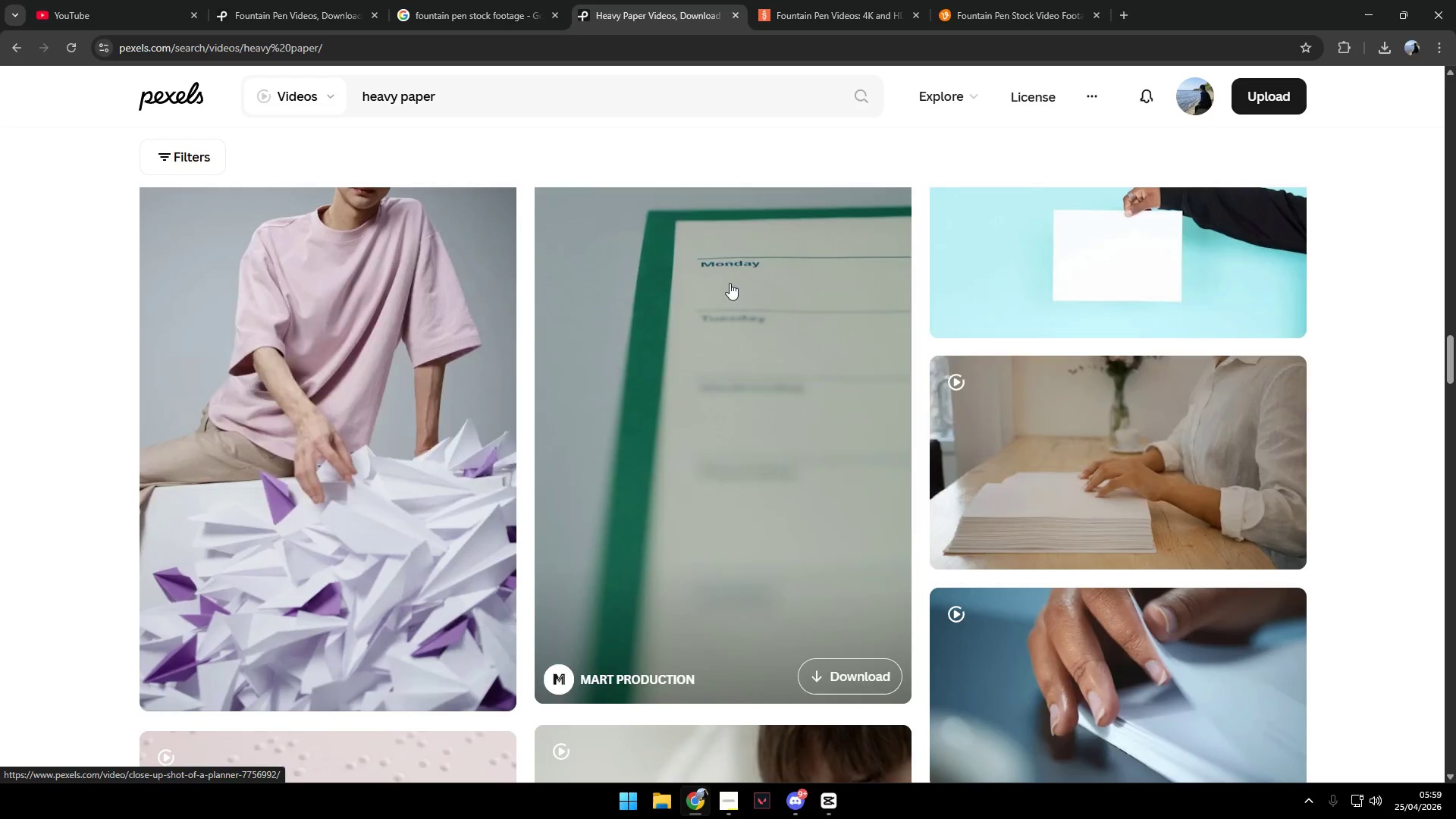 
key(Alt+Tab)